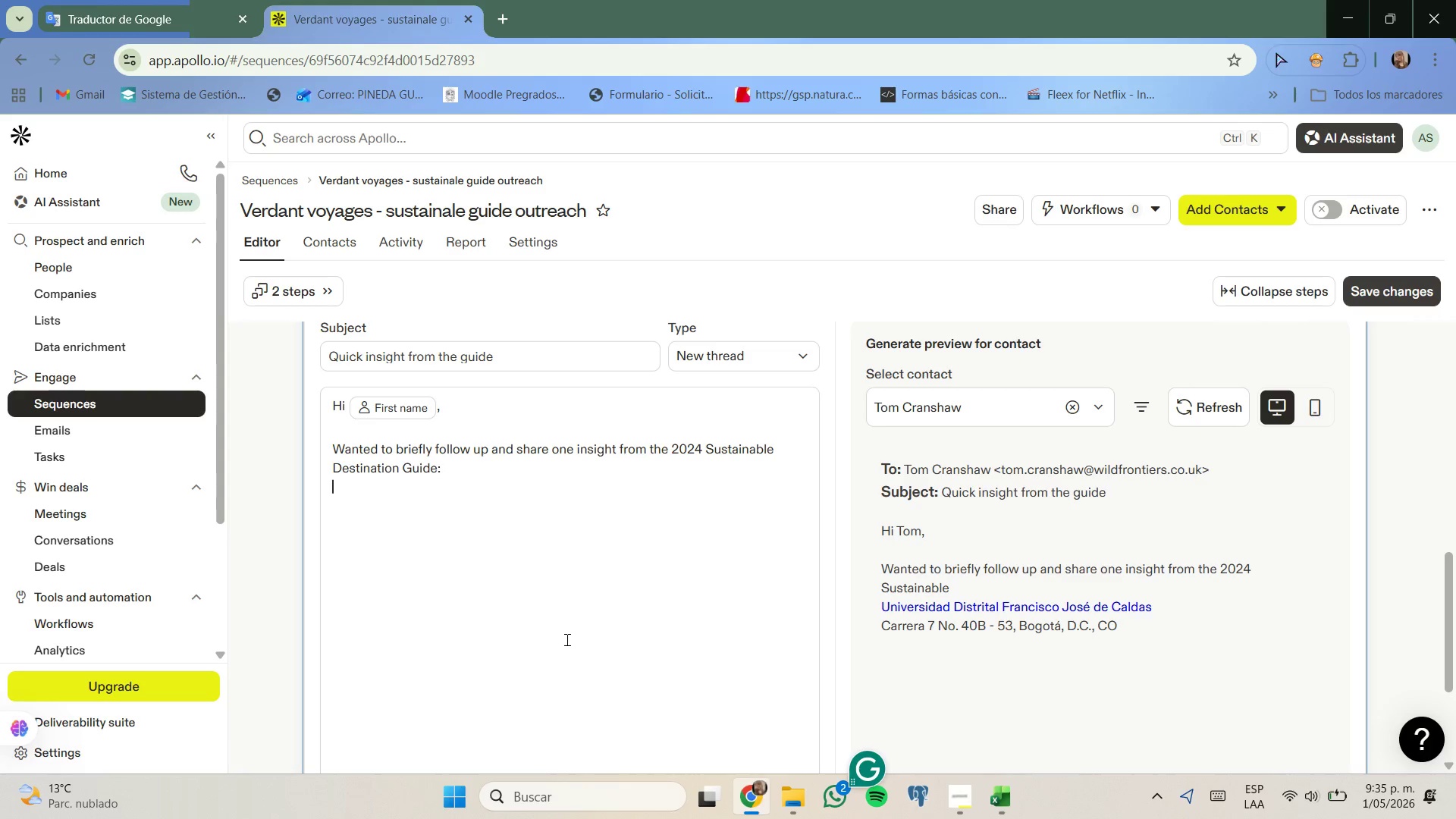 
key(Enter)
 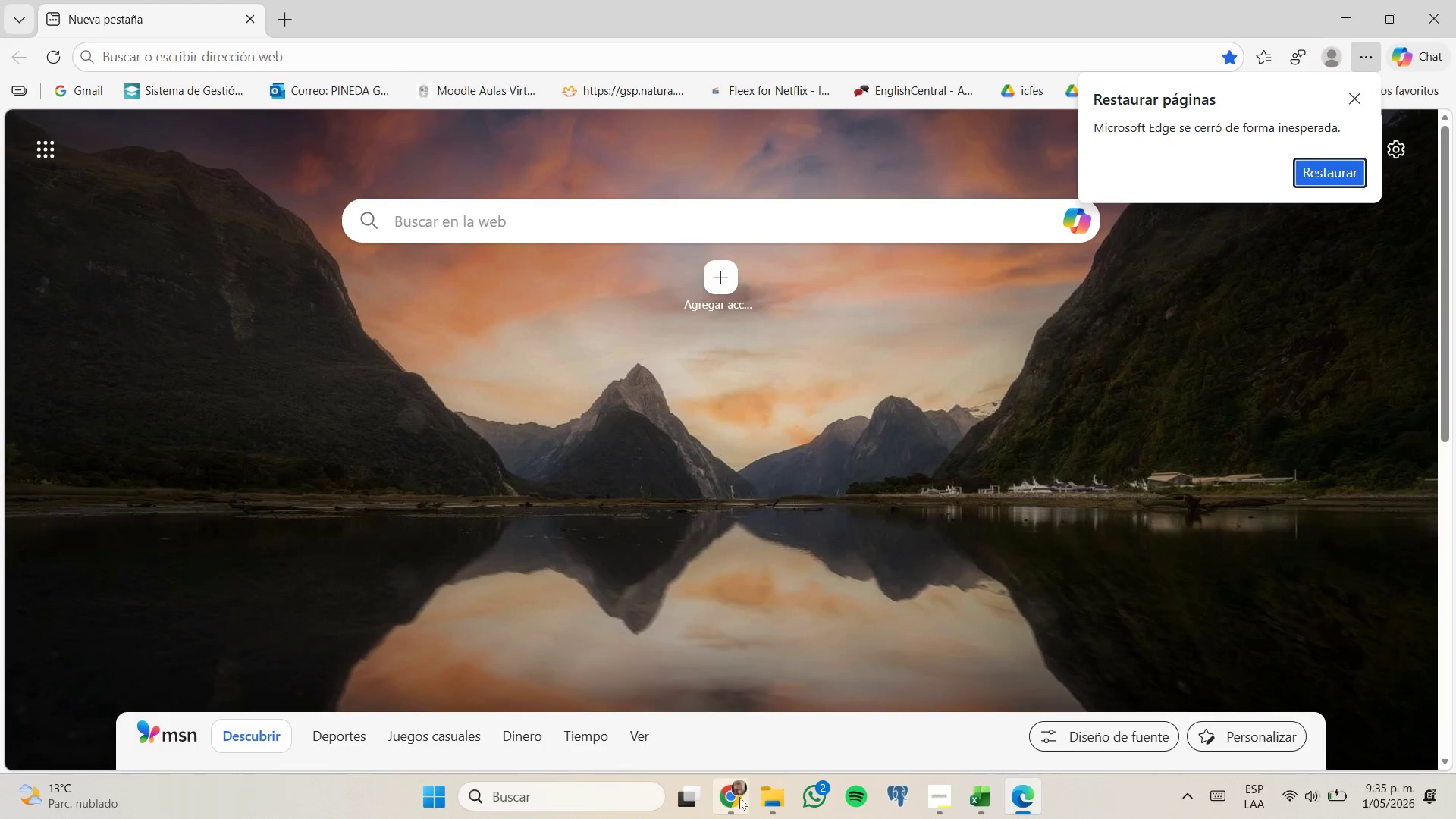 
left_click_drag(start_coordinate=[747, 735], to_coordinate=[946, 804])
 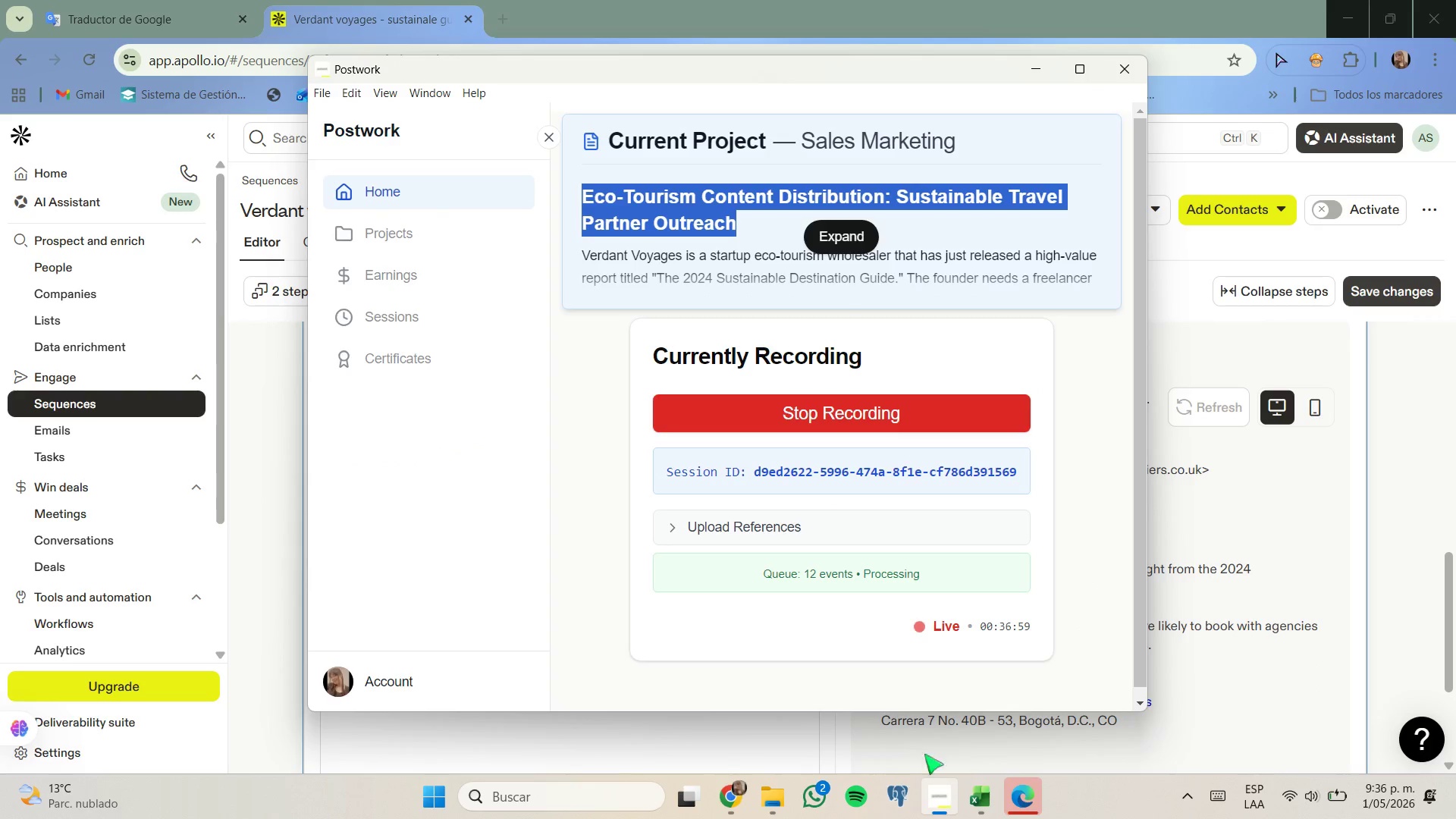 
type(72% of eco-focused travelers say they are more likely to book )
 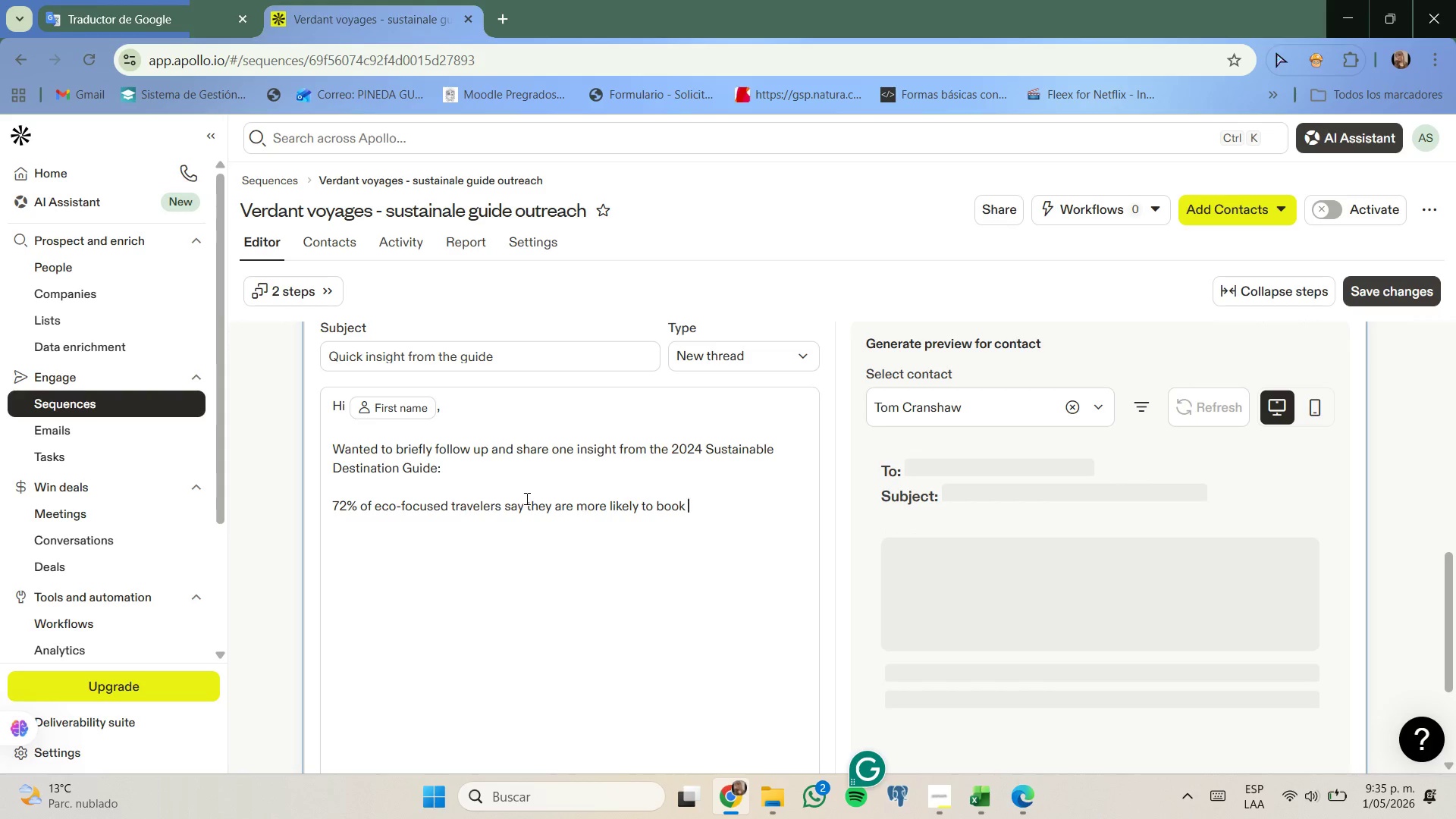 
type(with agencies that clearly communicate susainabiliy efforts.)
 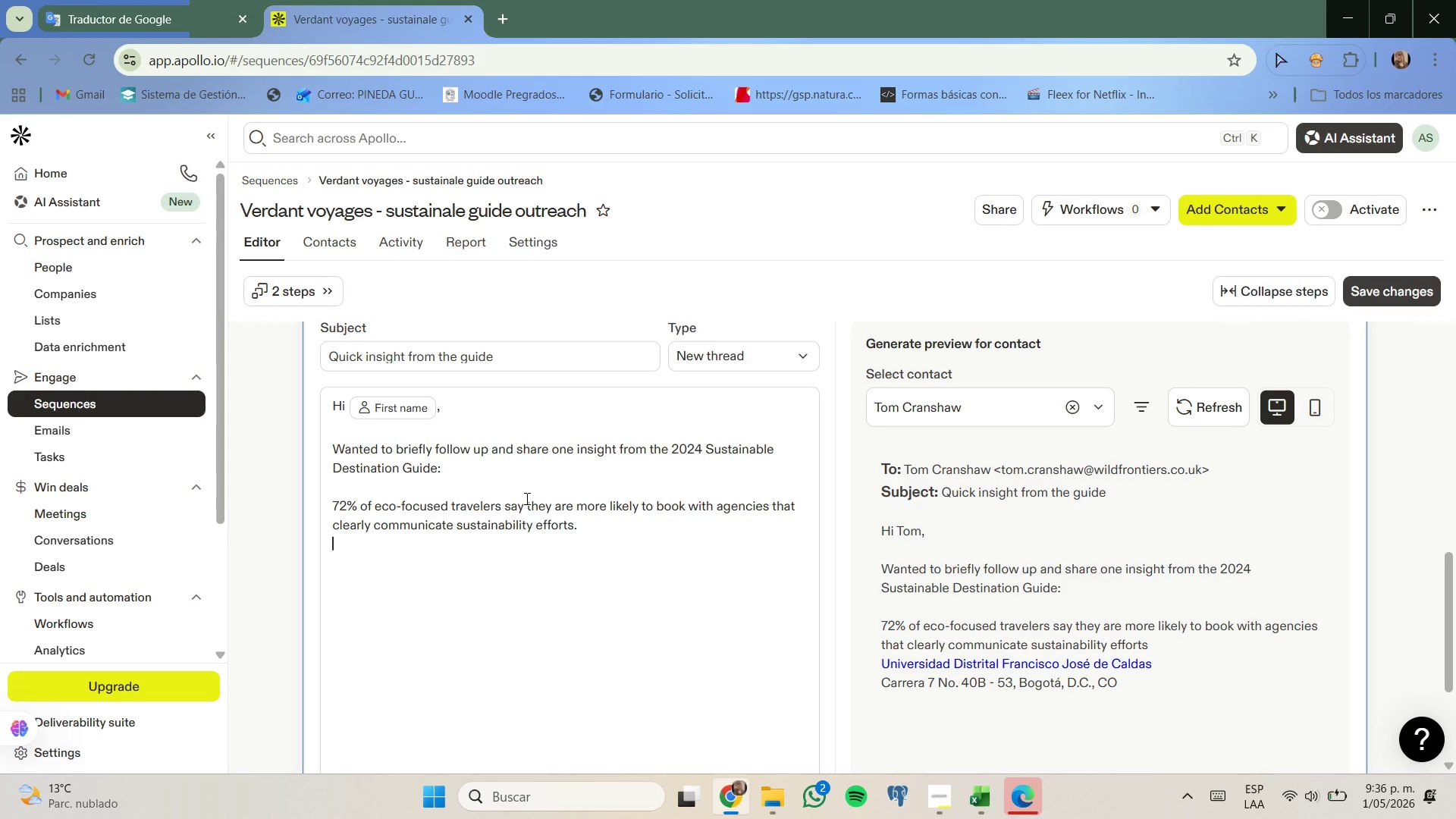 
key(Enter)
 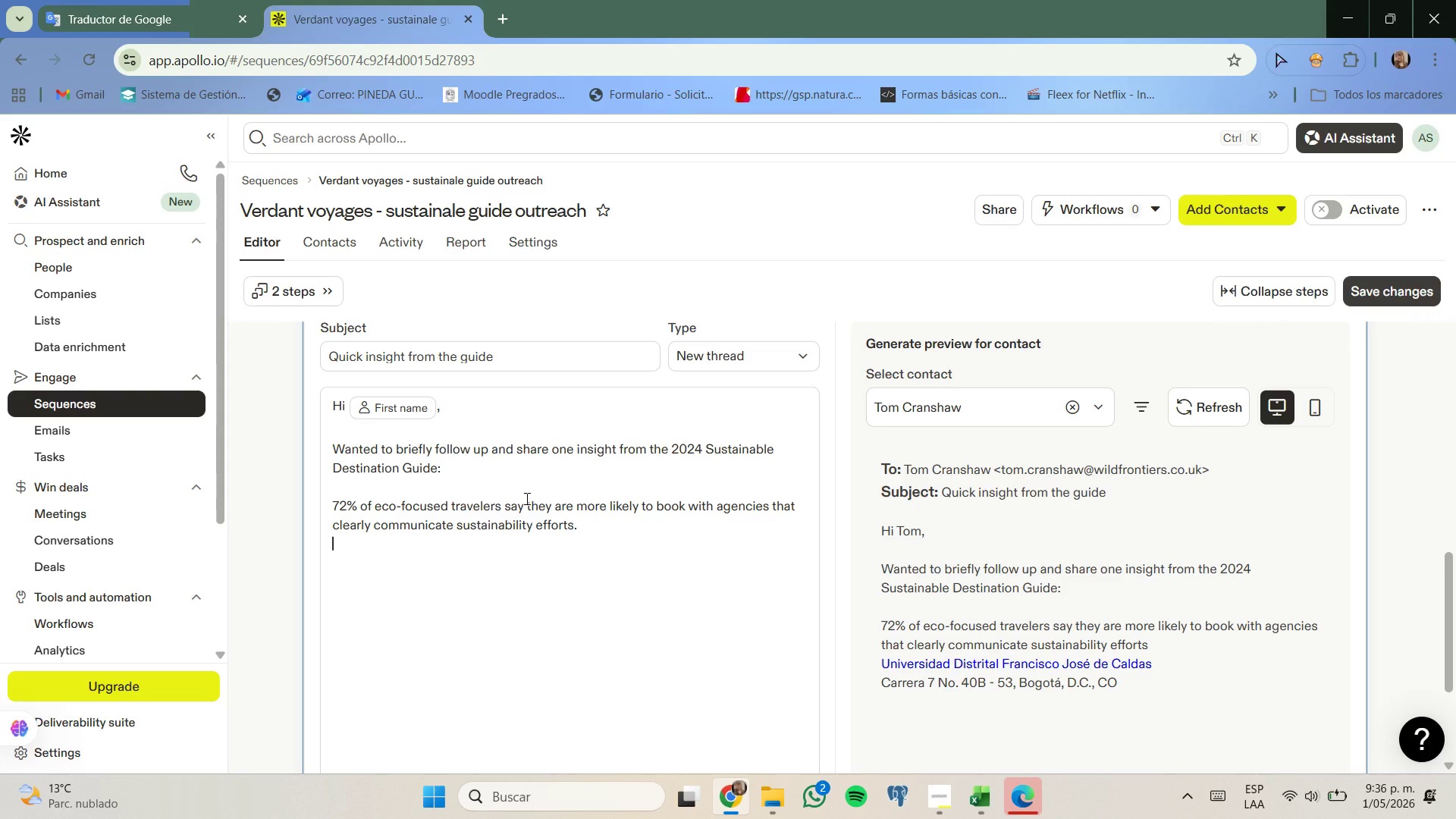 
key(Enter)
 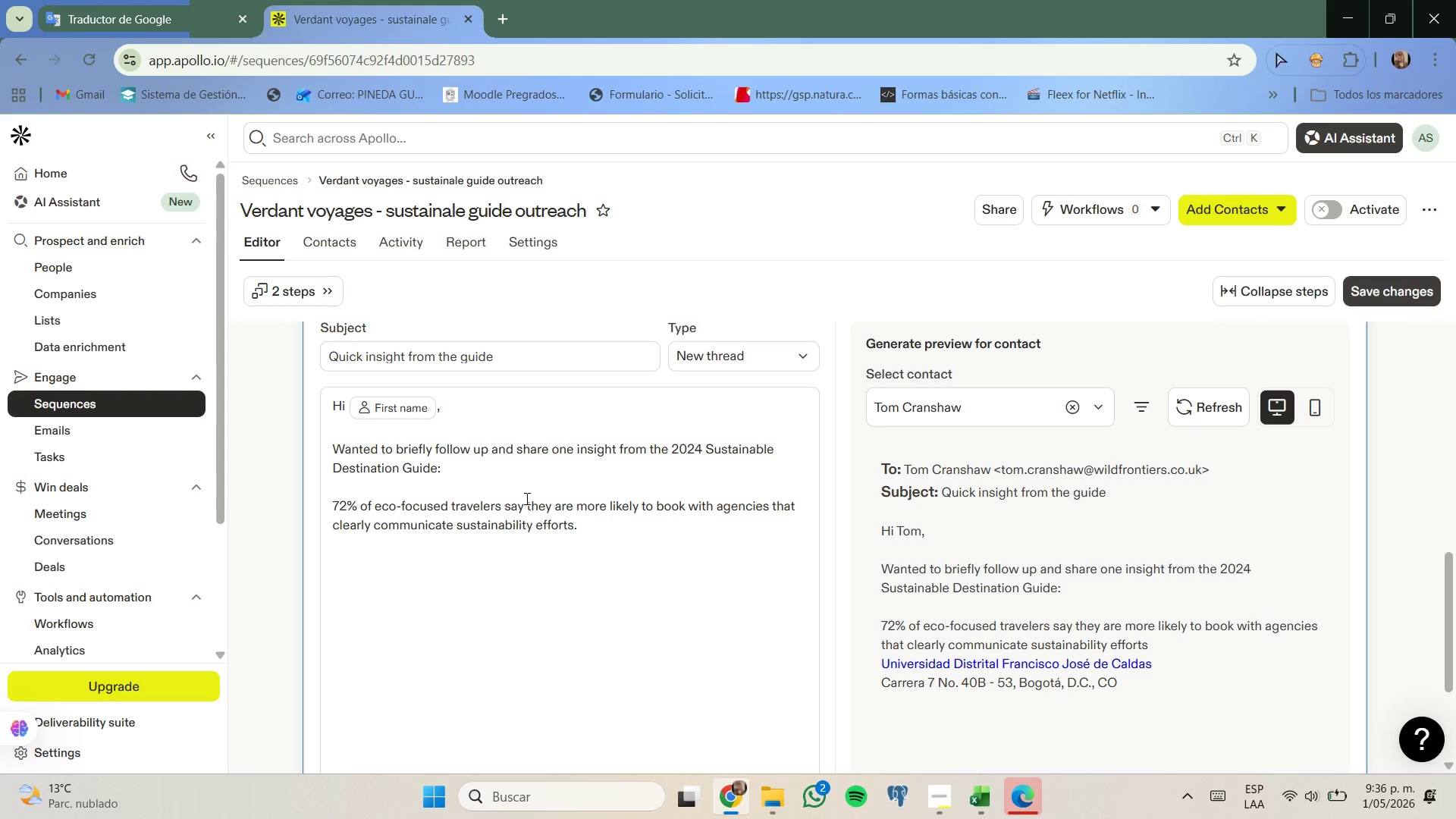 
type(I thought this )
 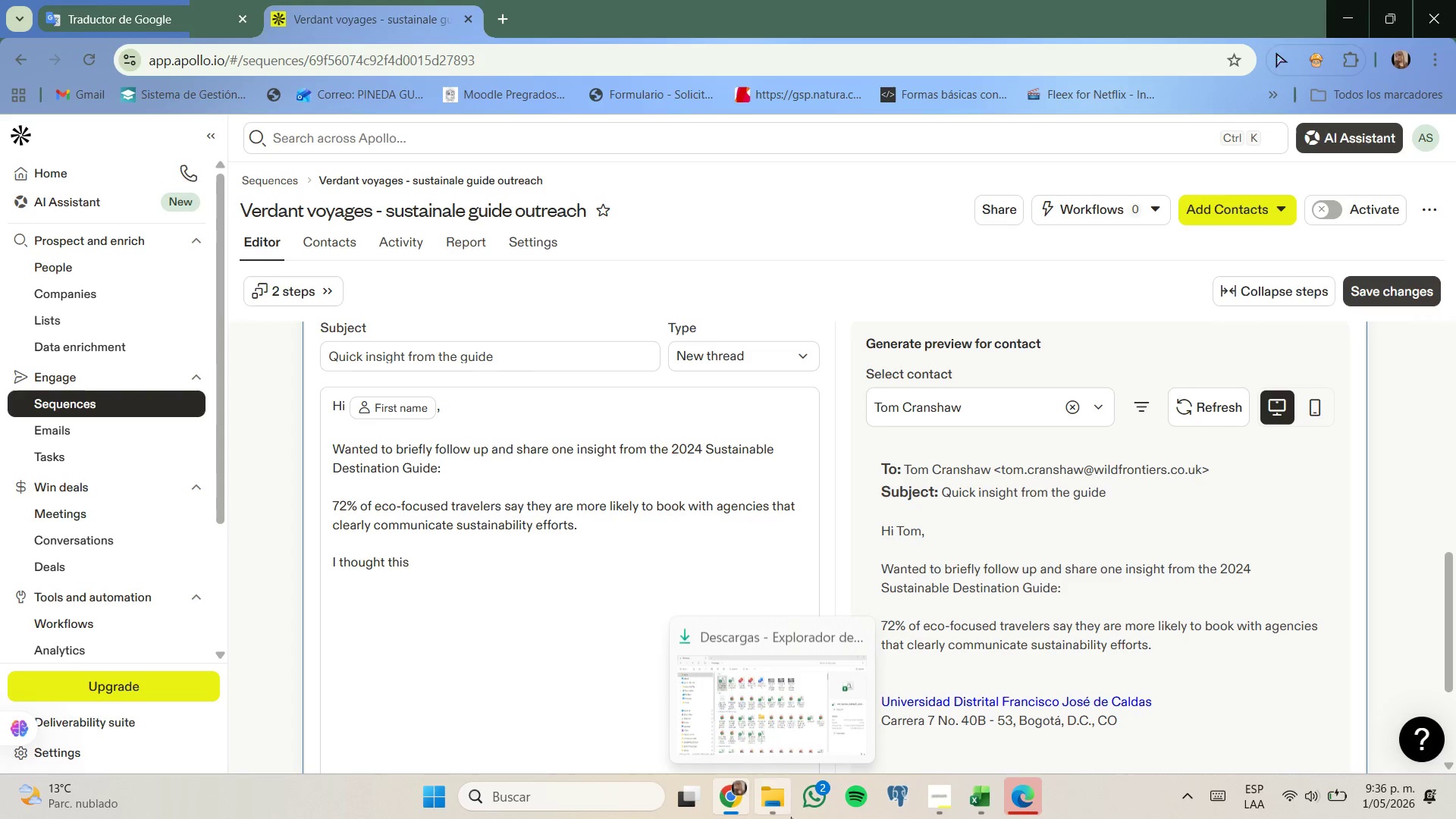 
left_click([946, 804])